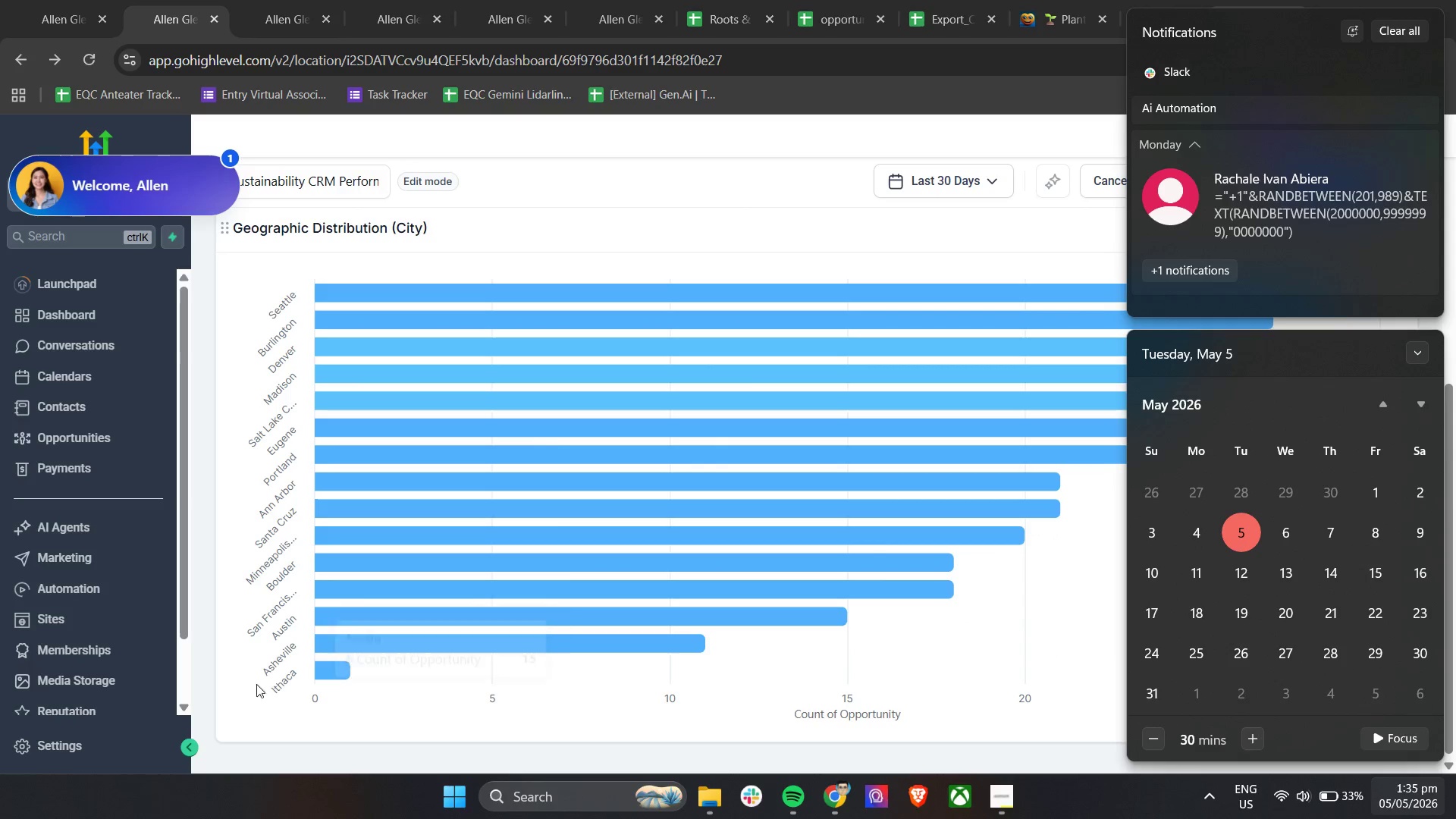 
scroll: coordinate [857, 562], scroll_direction: down, amount: 2.0
 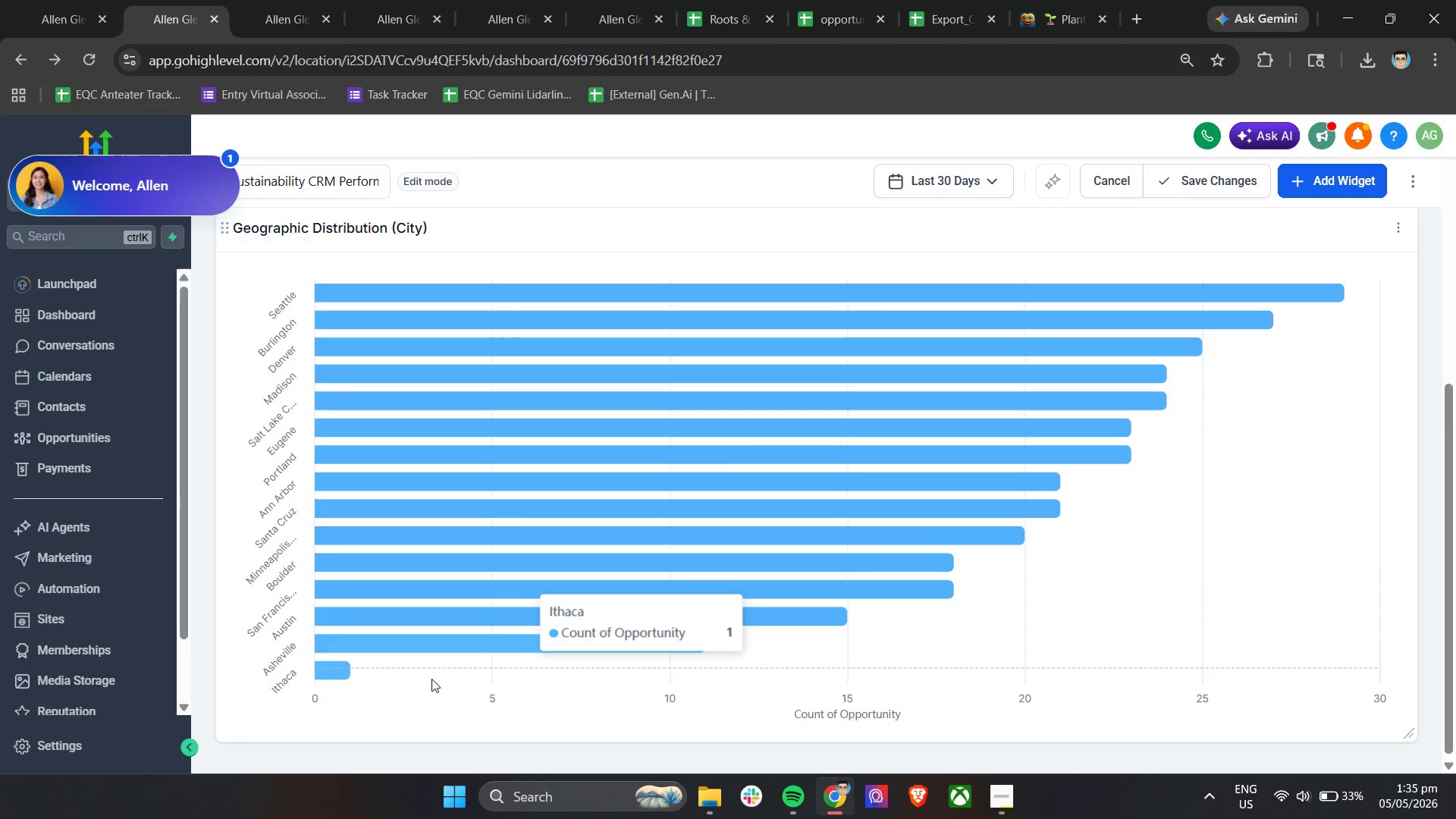 
left_click([363, 737])
 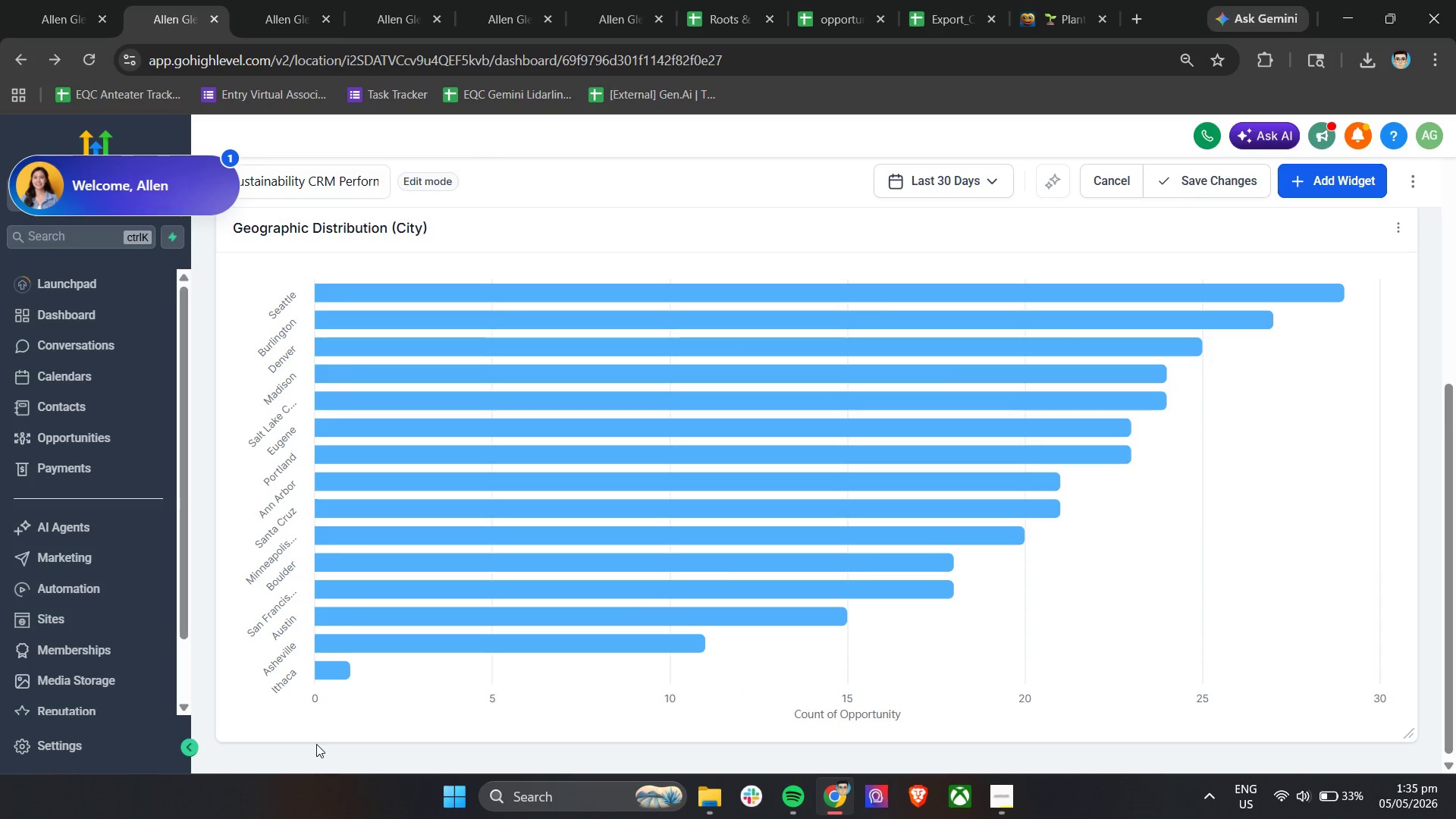 
scroll: coordinate [318, 742], scroll_direction: up, amount: 4.0
 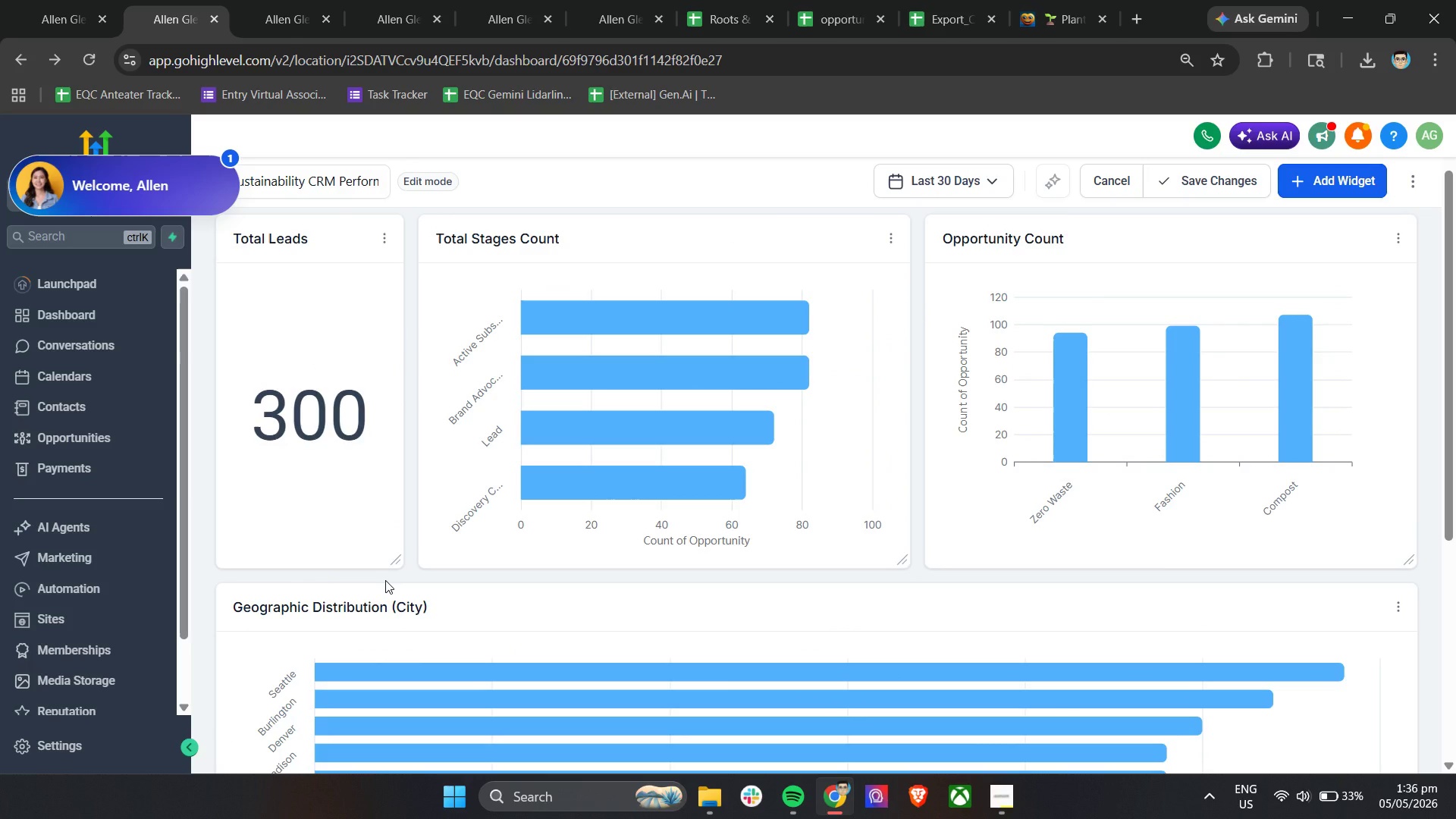 
wait(15.3)
 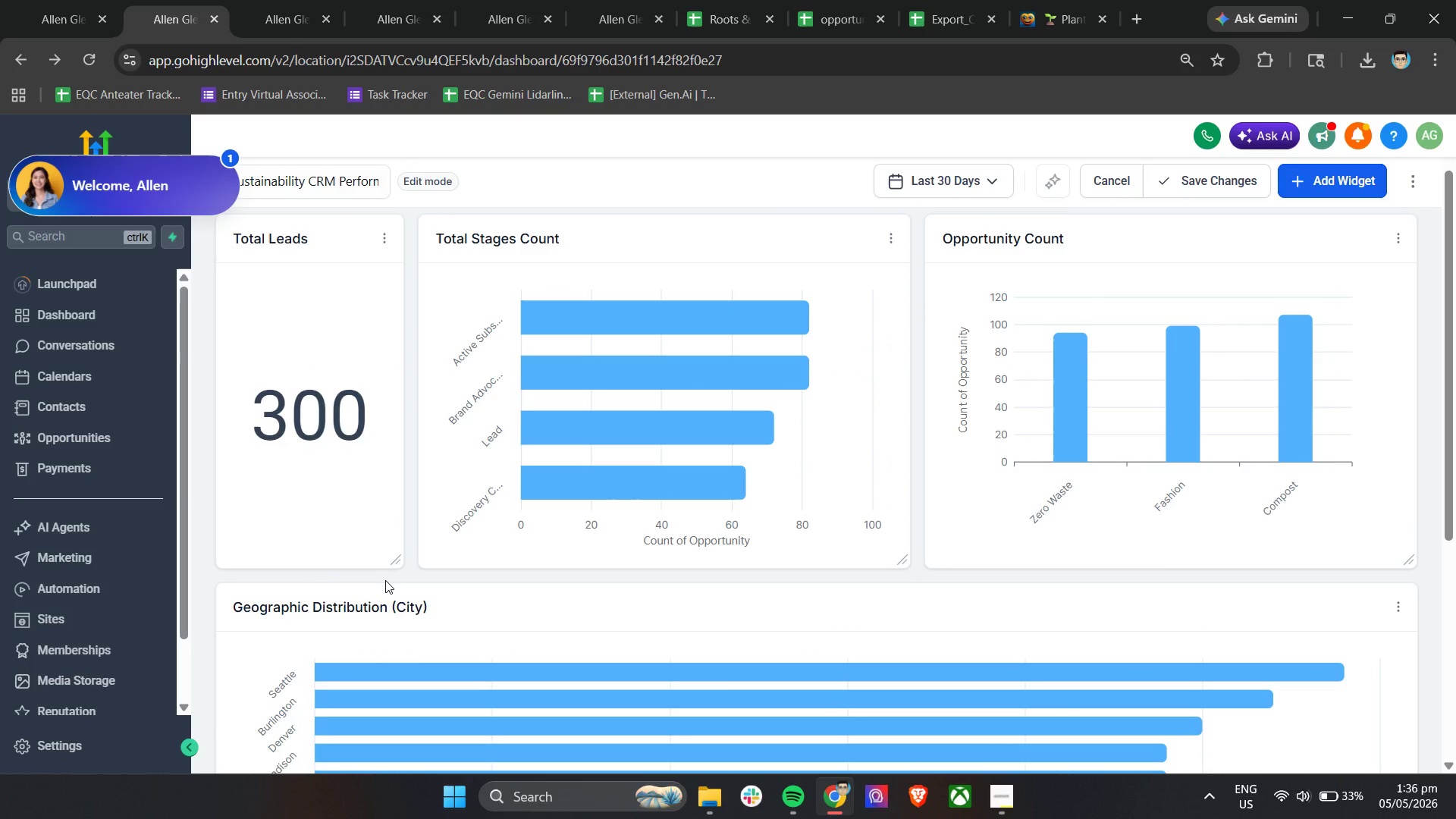 
scroll: coordinate [1430, 582], scroll_direction: down, amount: 5.0
 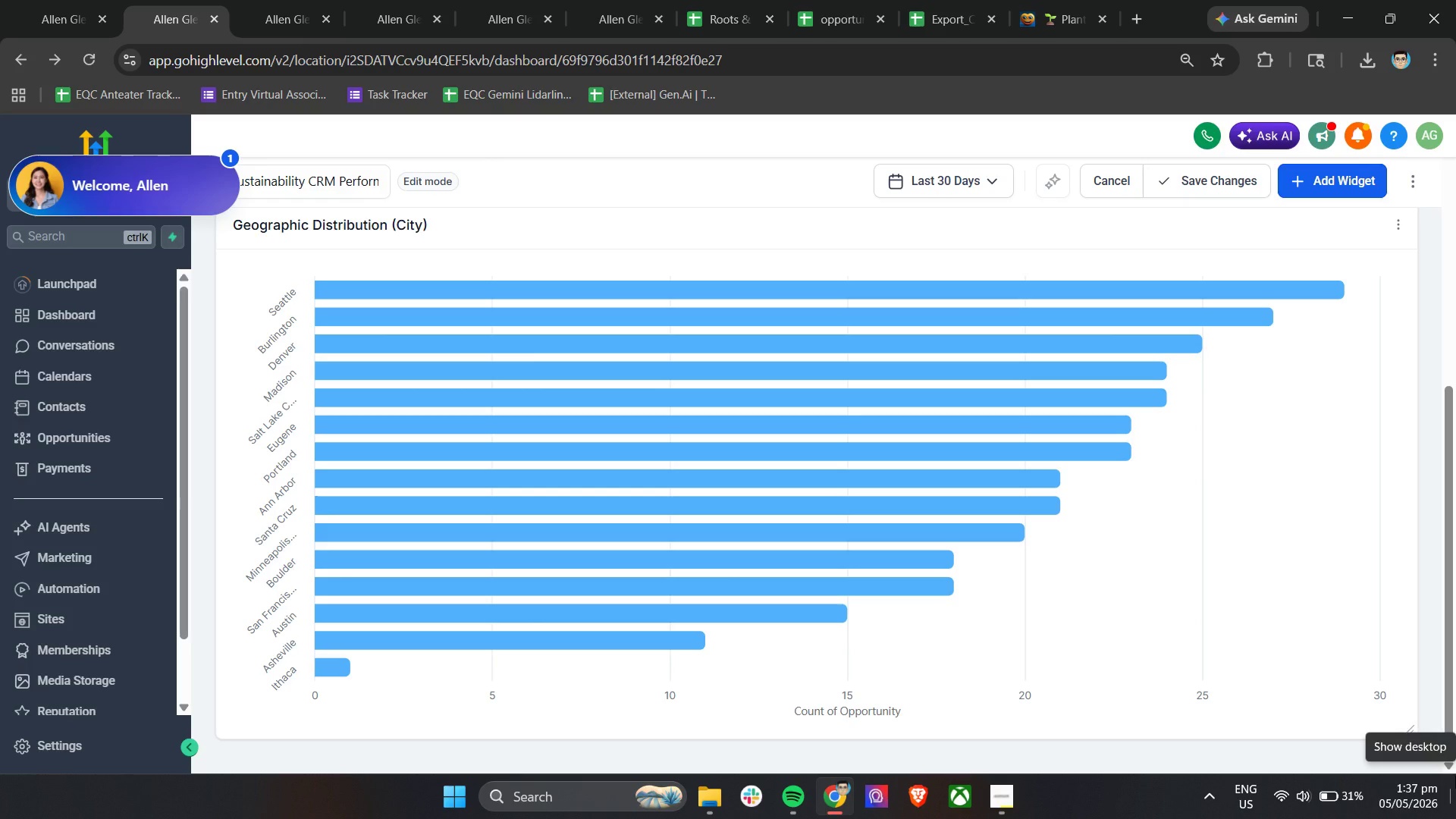 
wait(64.35)
 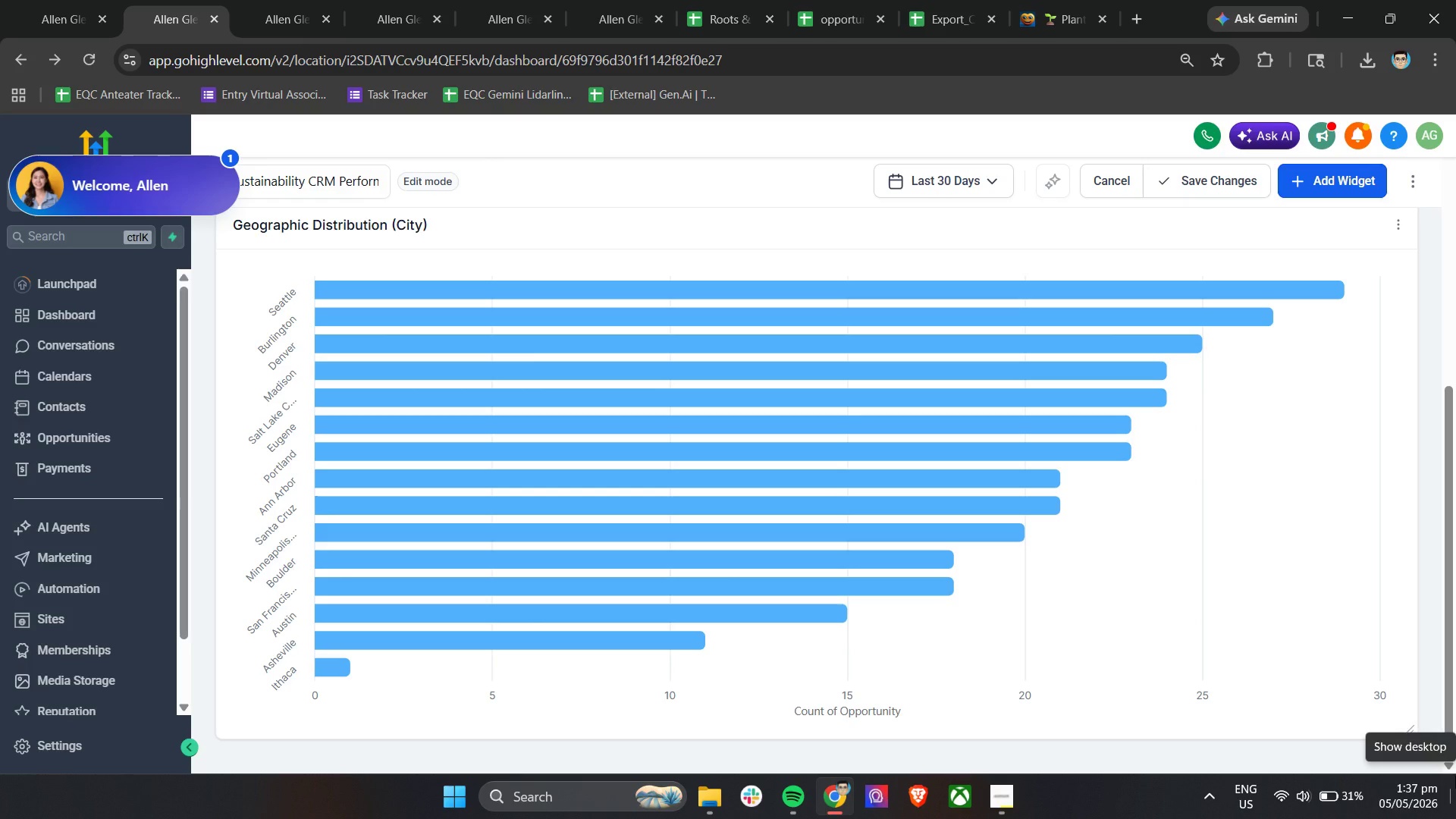 
scroll: coordinate [1198, 686], scroll_direction: down, amount: 5.0
 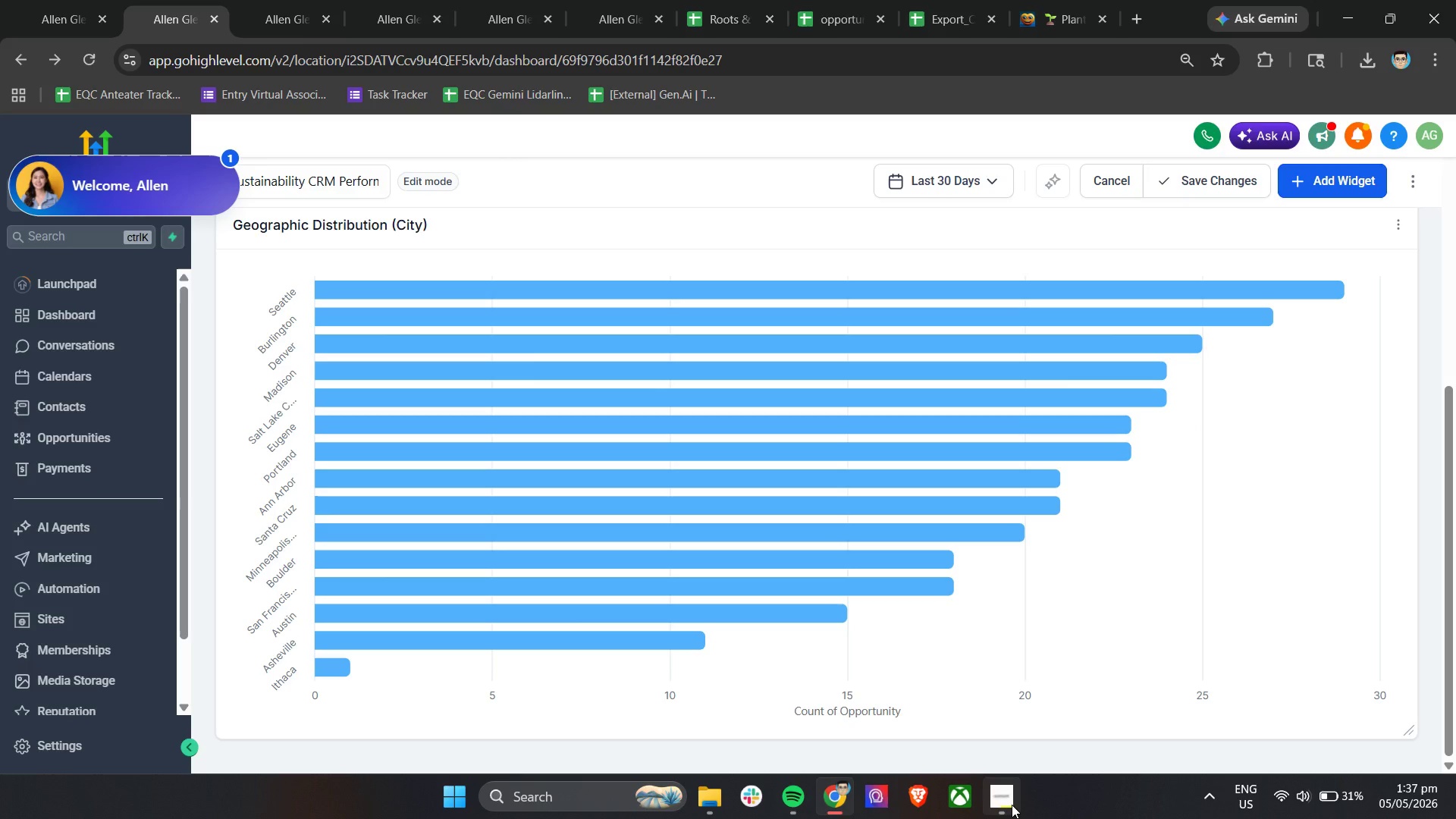 
left_click([1012, 805])